 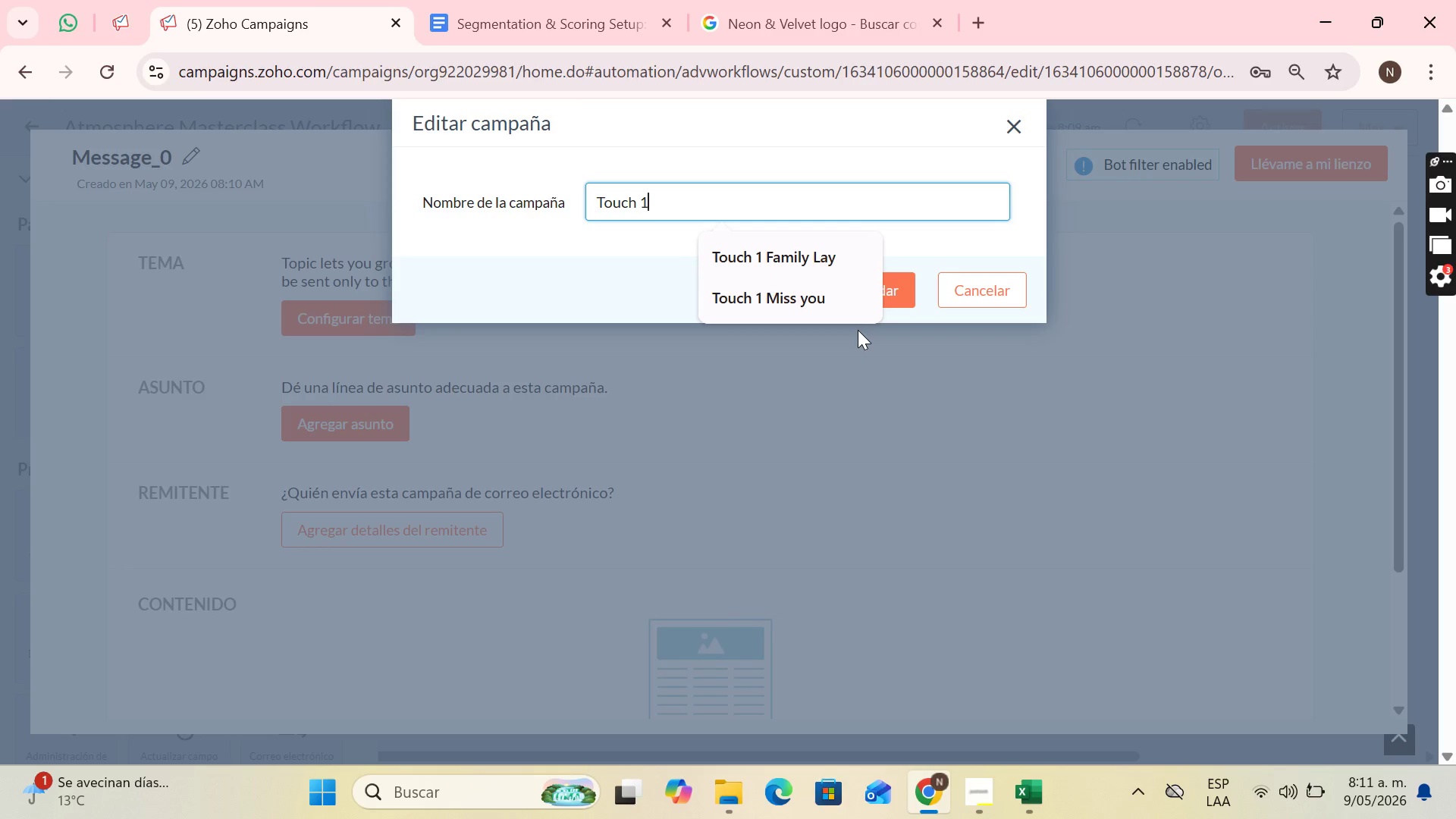 
key(Space)
 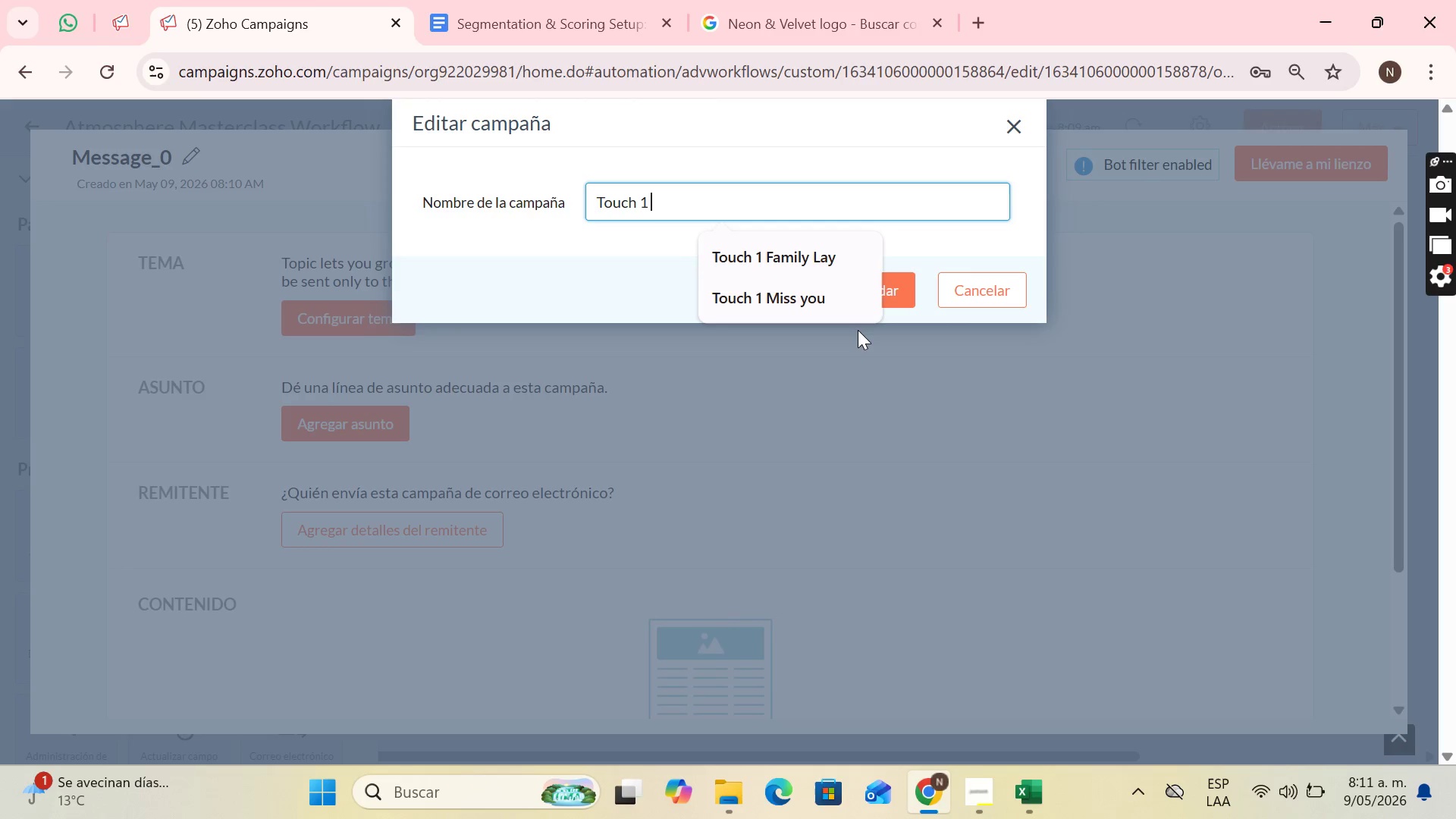 
type(Neon)
 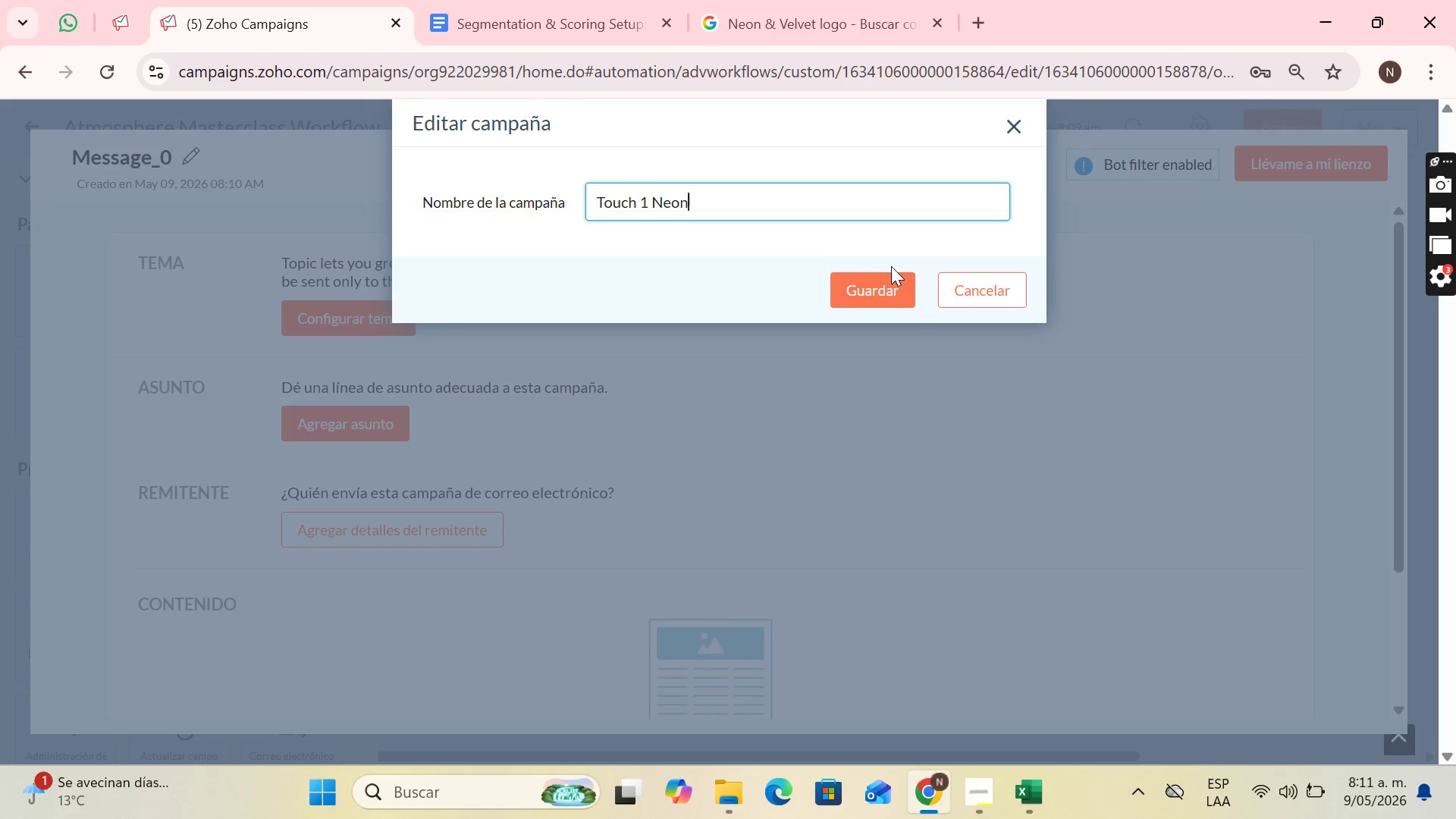 
left_click([886, 281])
 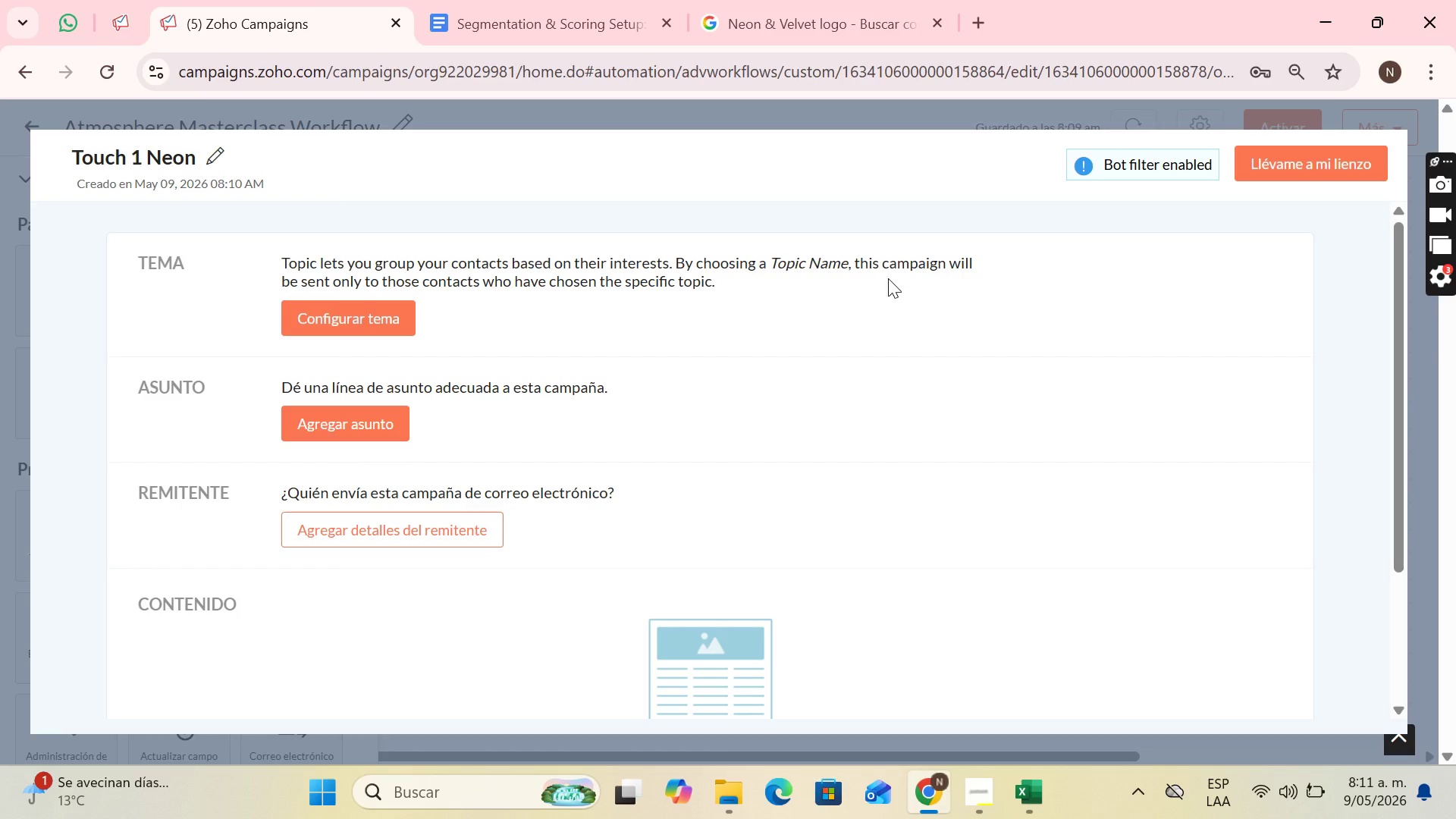 
wait(9.83)
 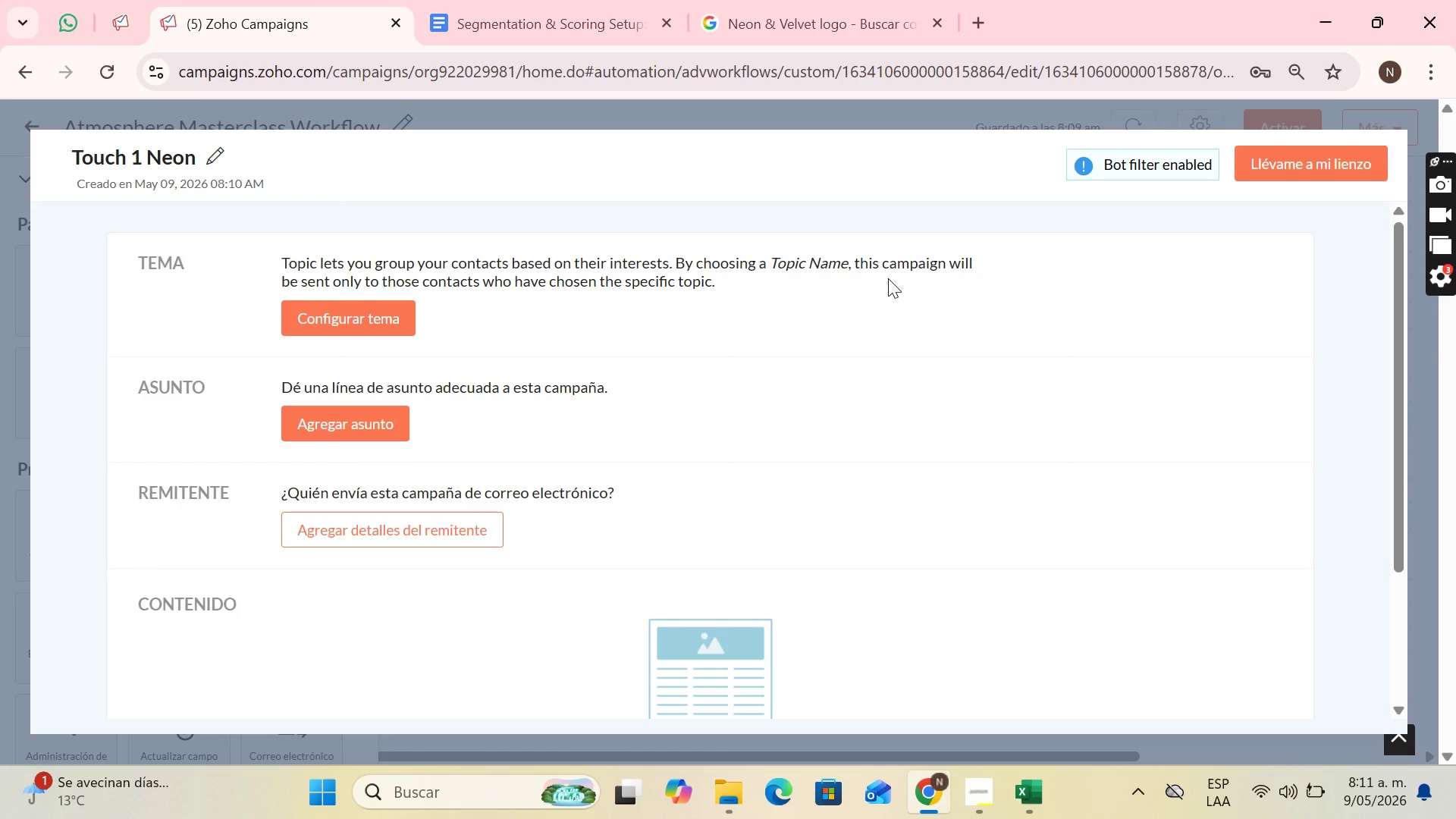 
left_click([364, 324])
 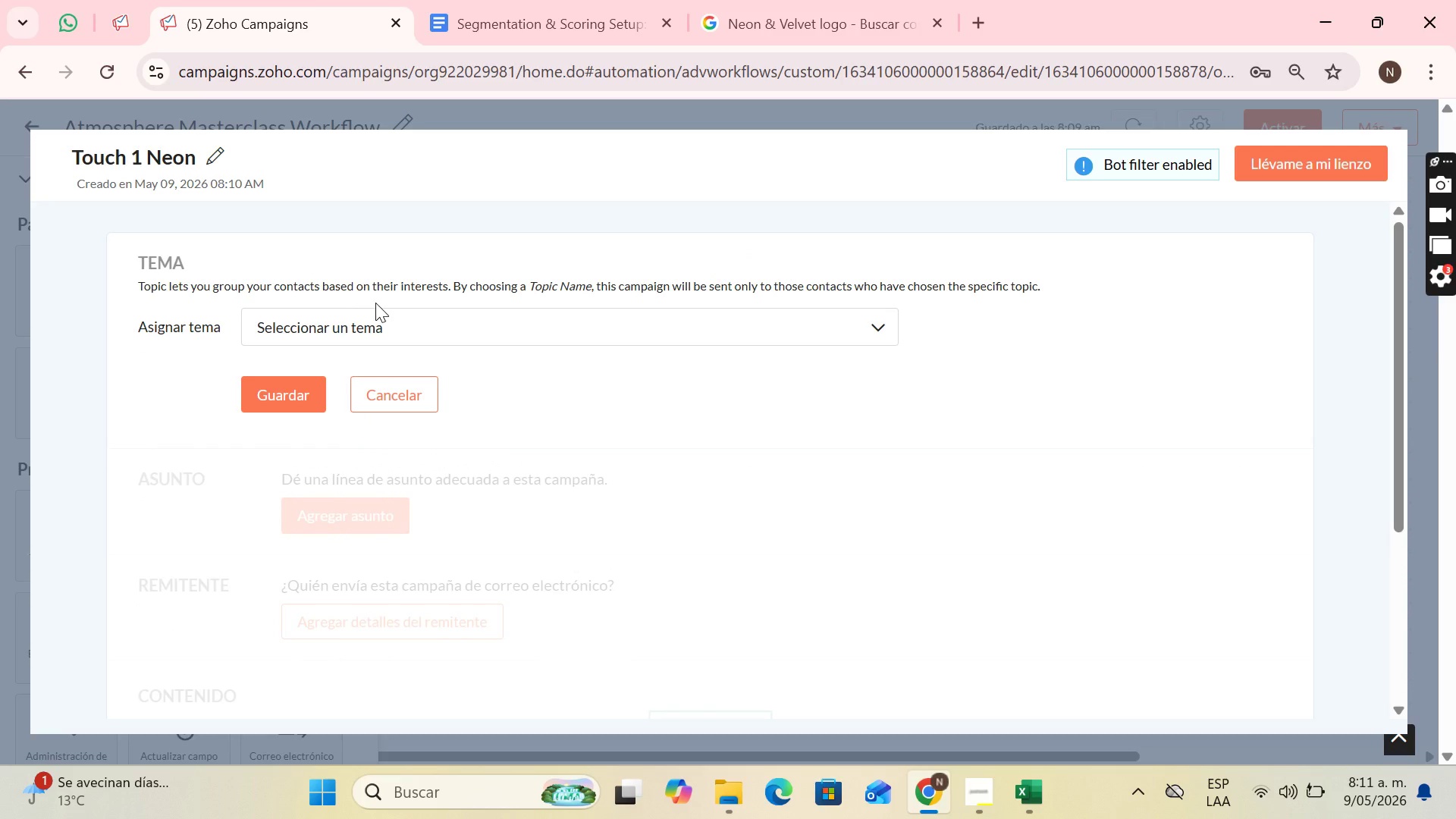 
wait(5.48)
 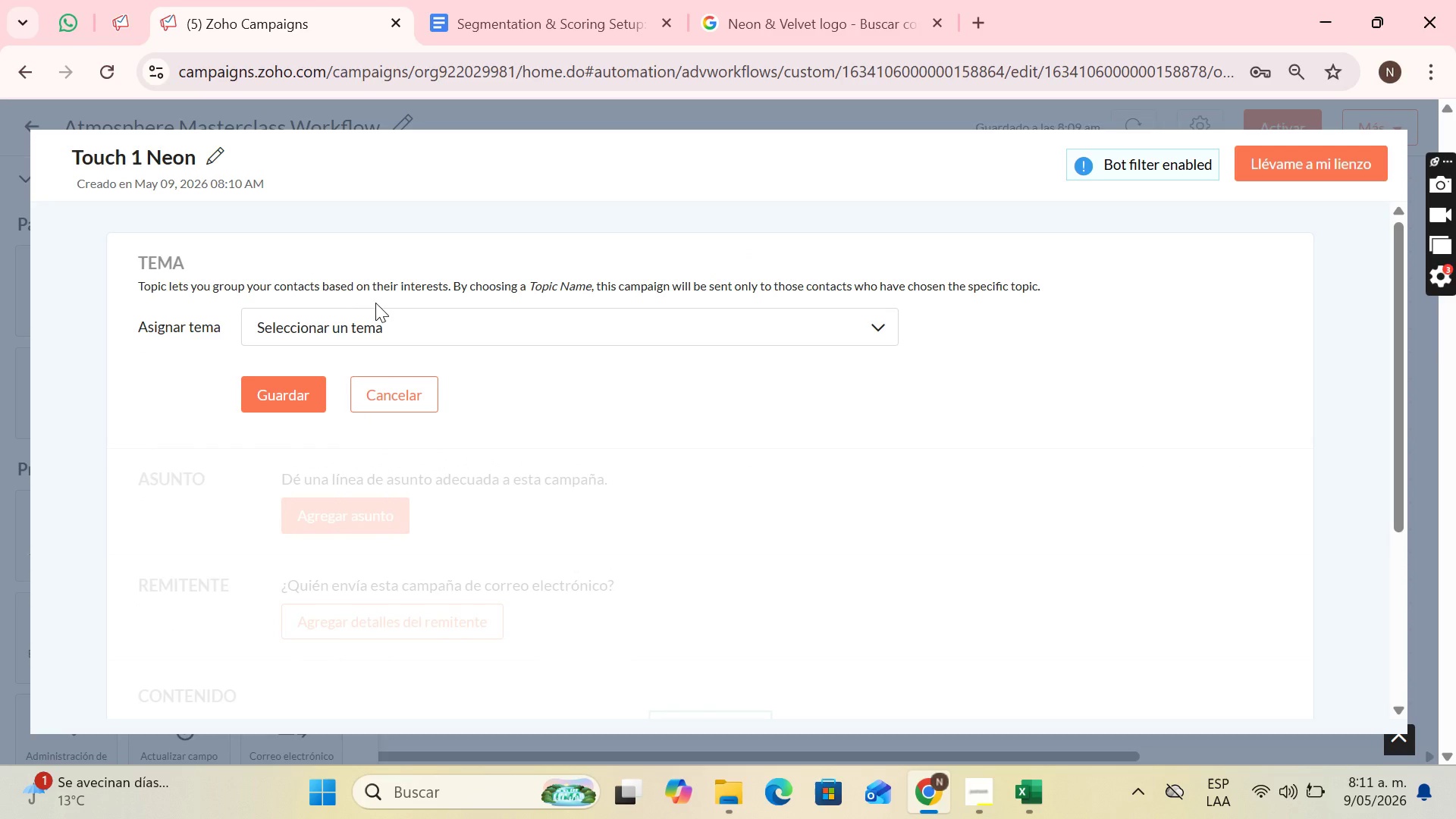 
left_click([397, 326])
 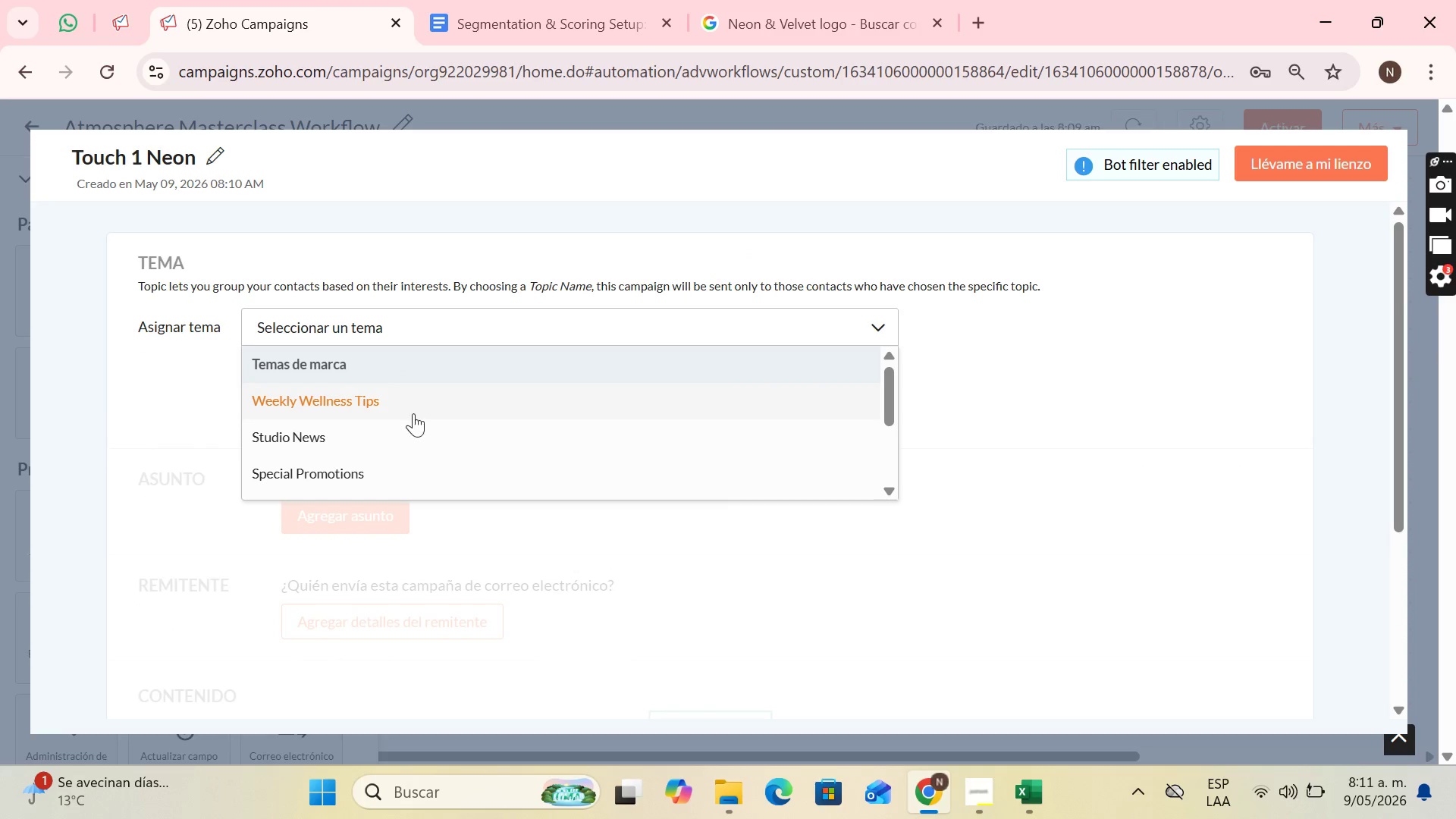 
scroll: coordinate [419, 428], scroll_direction: down, amount: 2.0
 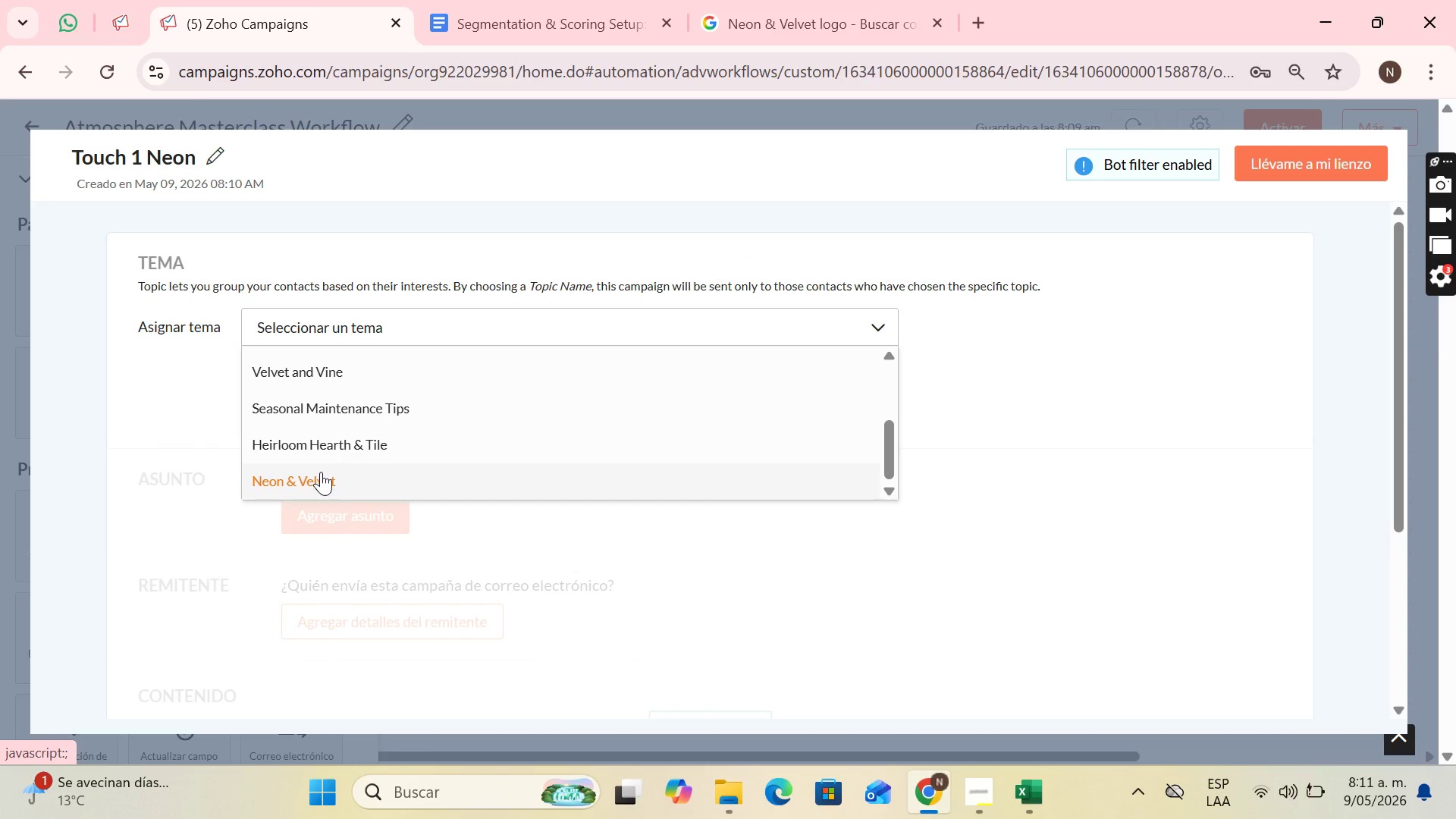 
left_click([320, 473])
 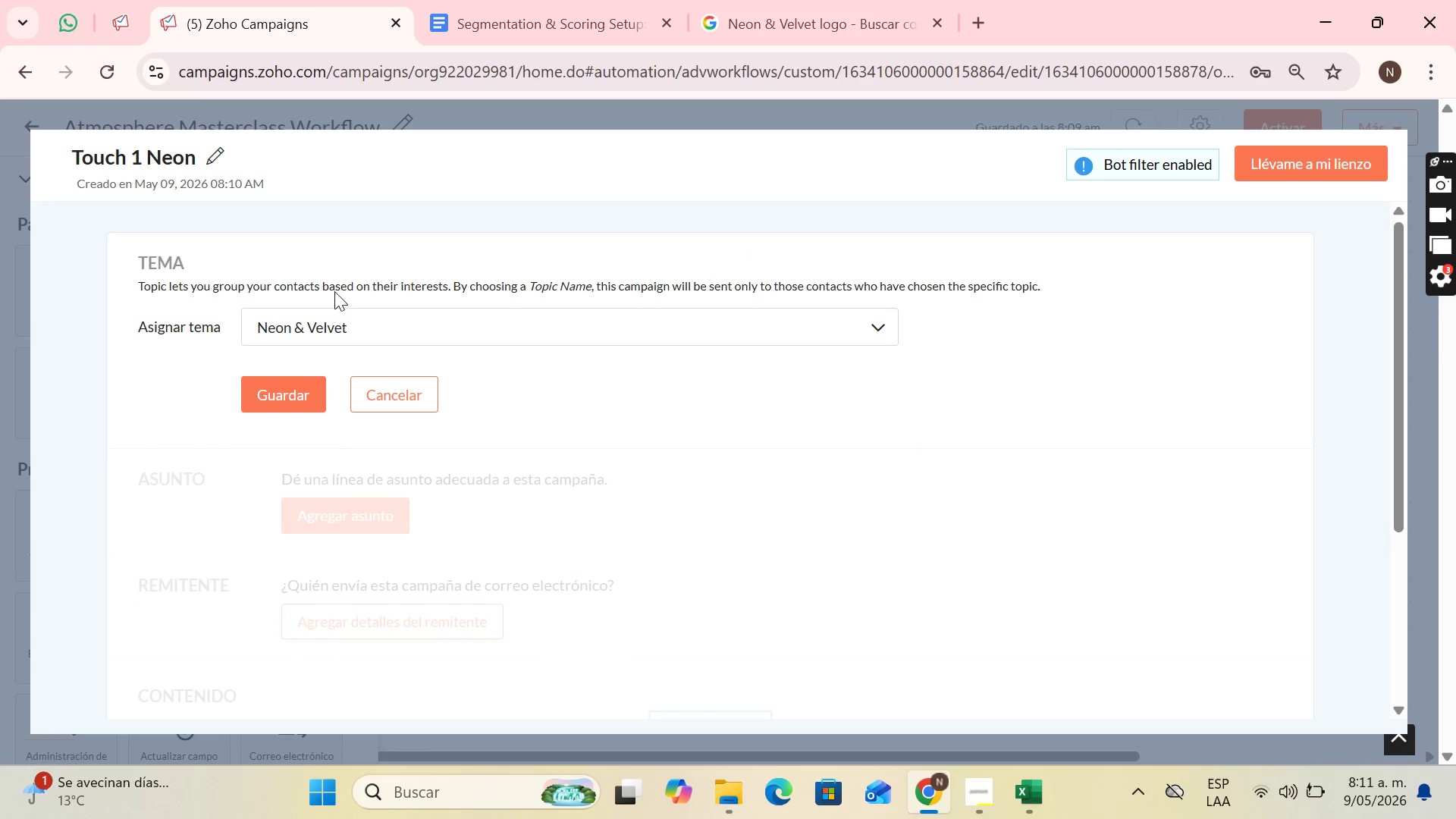 
scroll: coordinate [344, 298], scroll_direction: down, amount: 1.0
 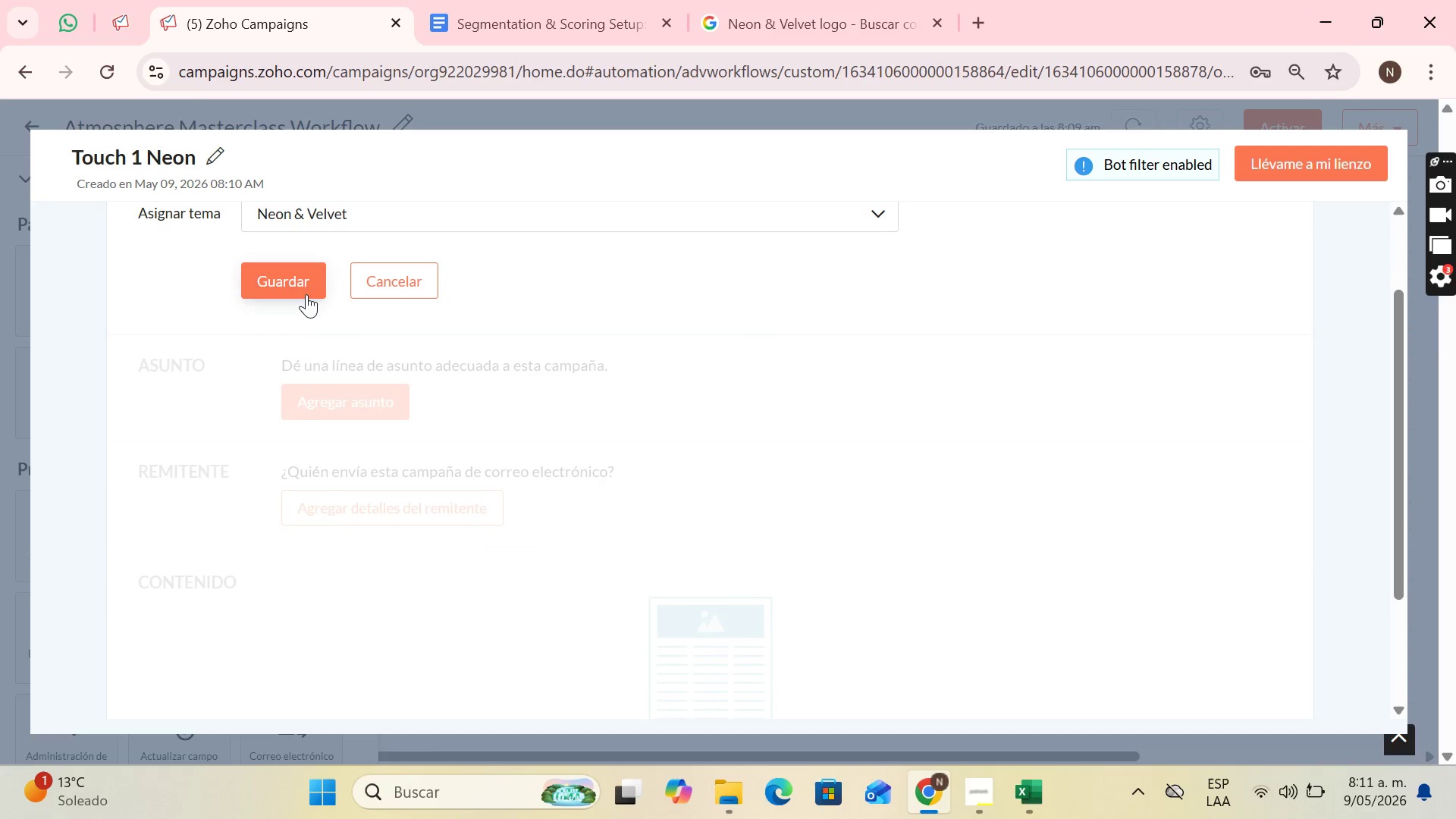 
left_click([306, 293])
 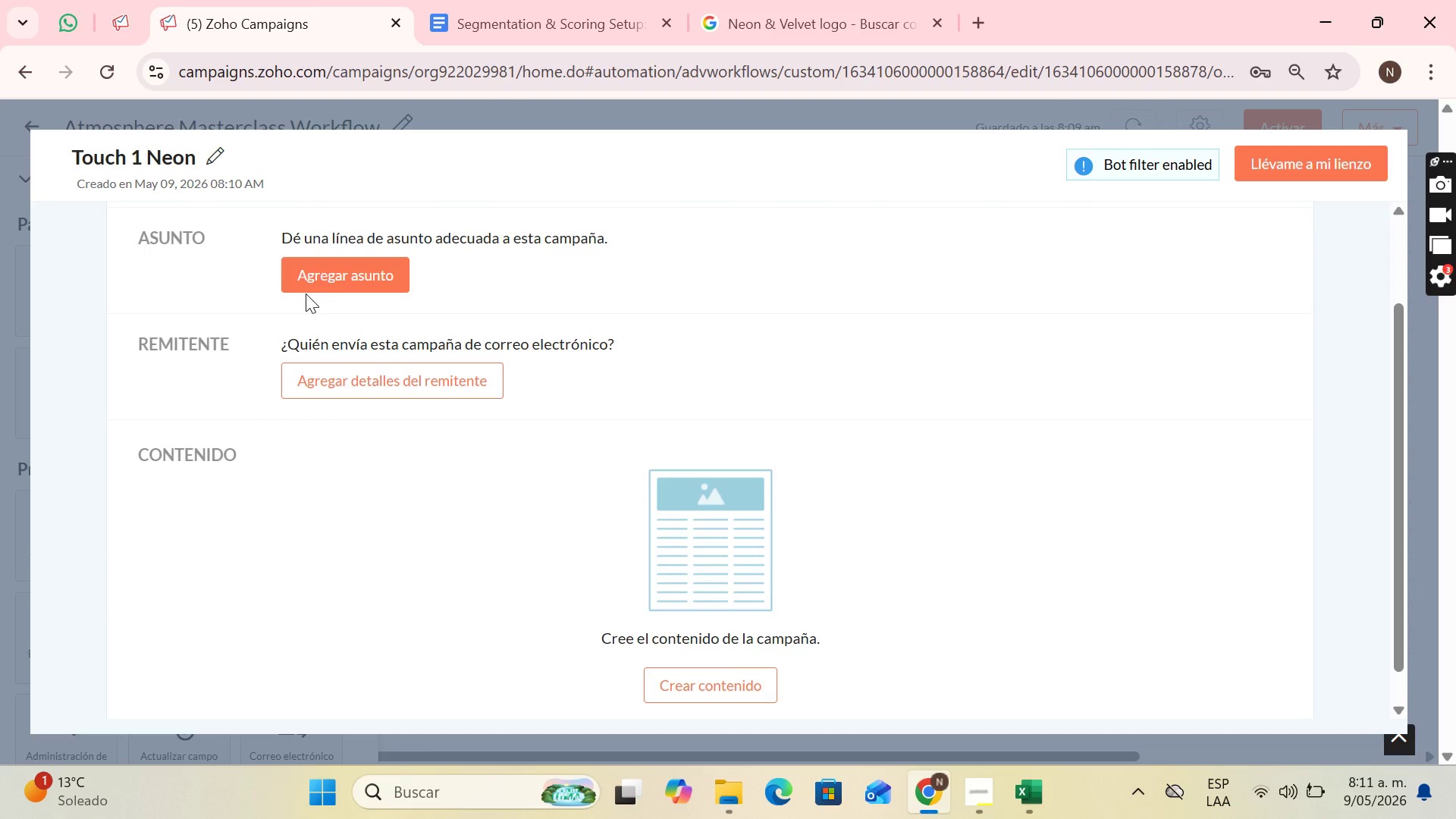 
scroll: coordinate [368, 266], scroll_direction: up, amount: 2.0
 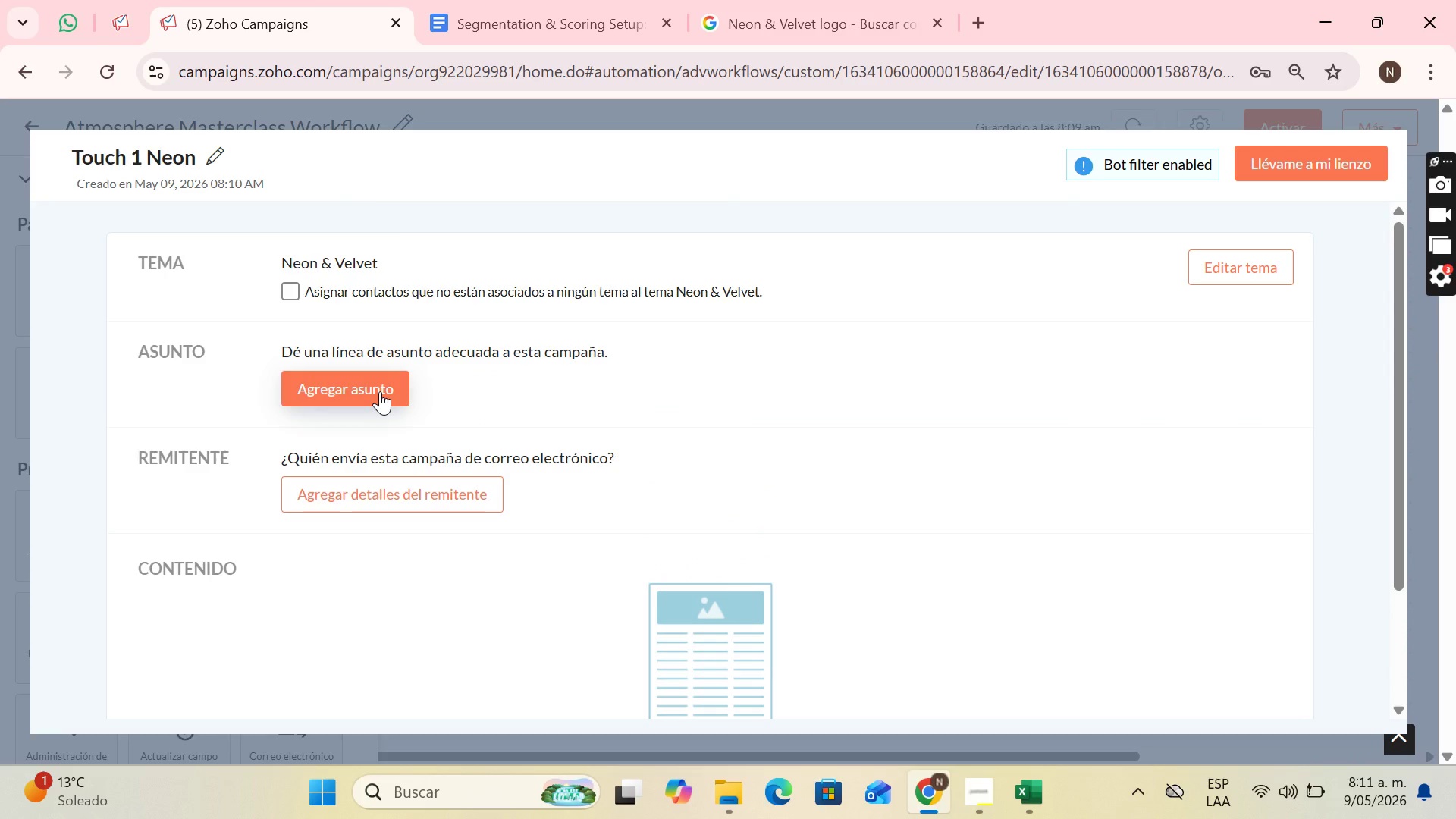 
left_click([380, 391])
 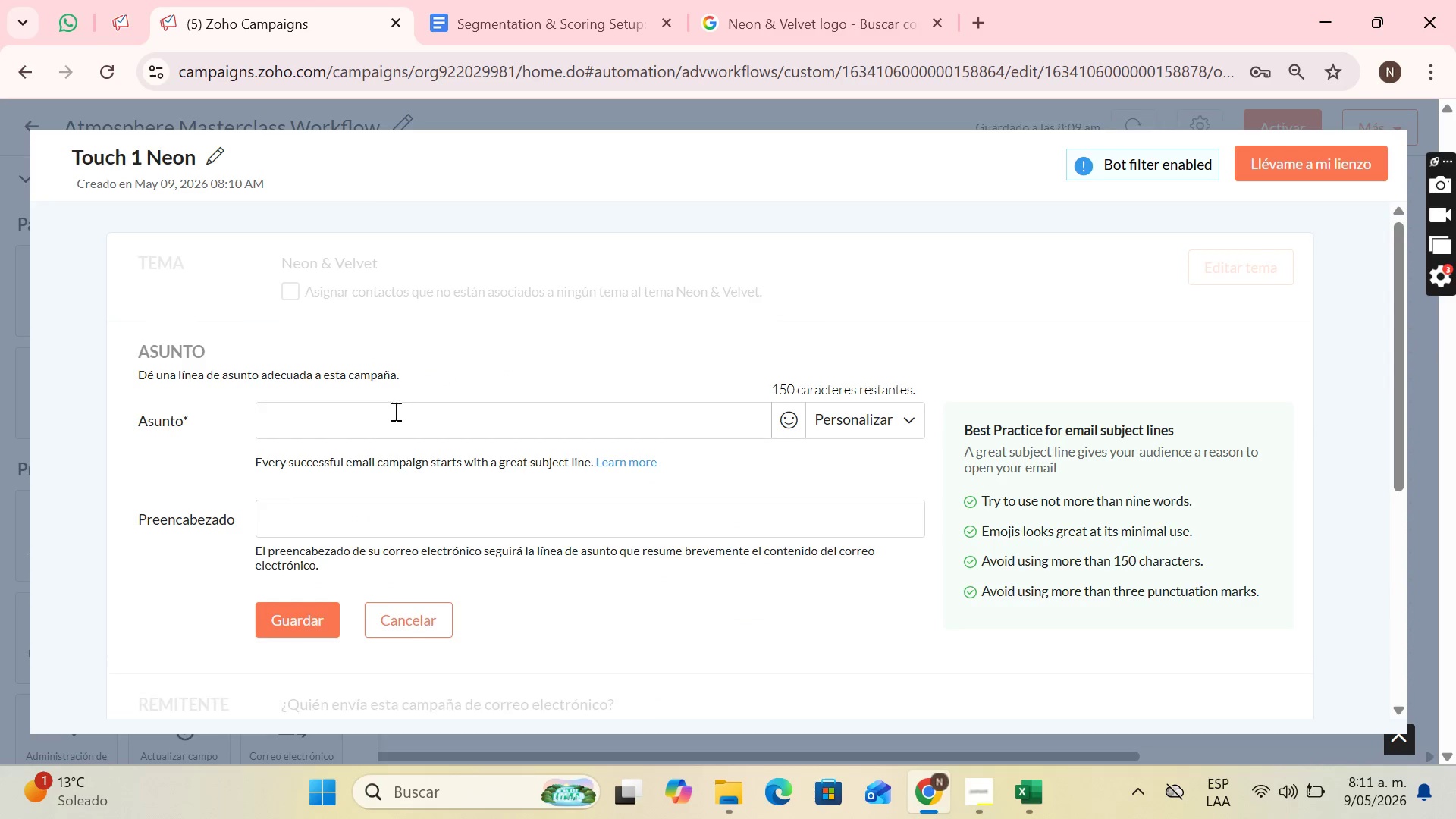 
left_click([396, 421])
 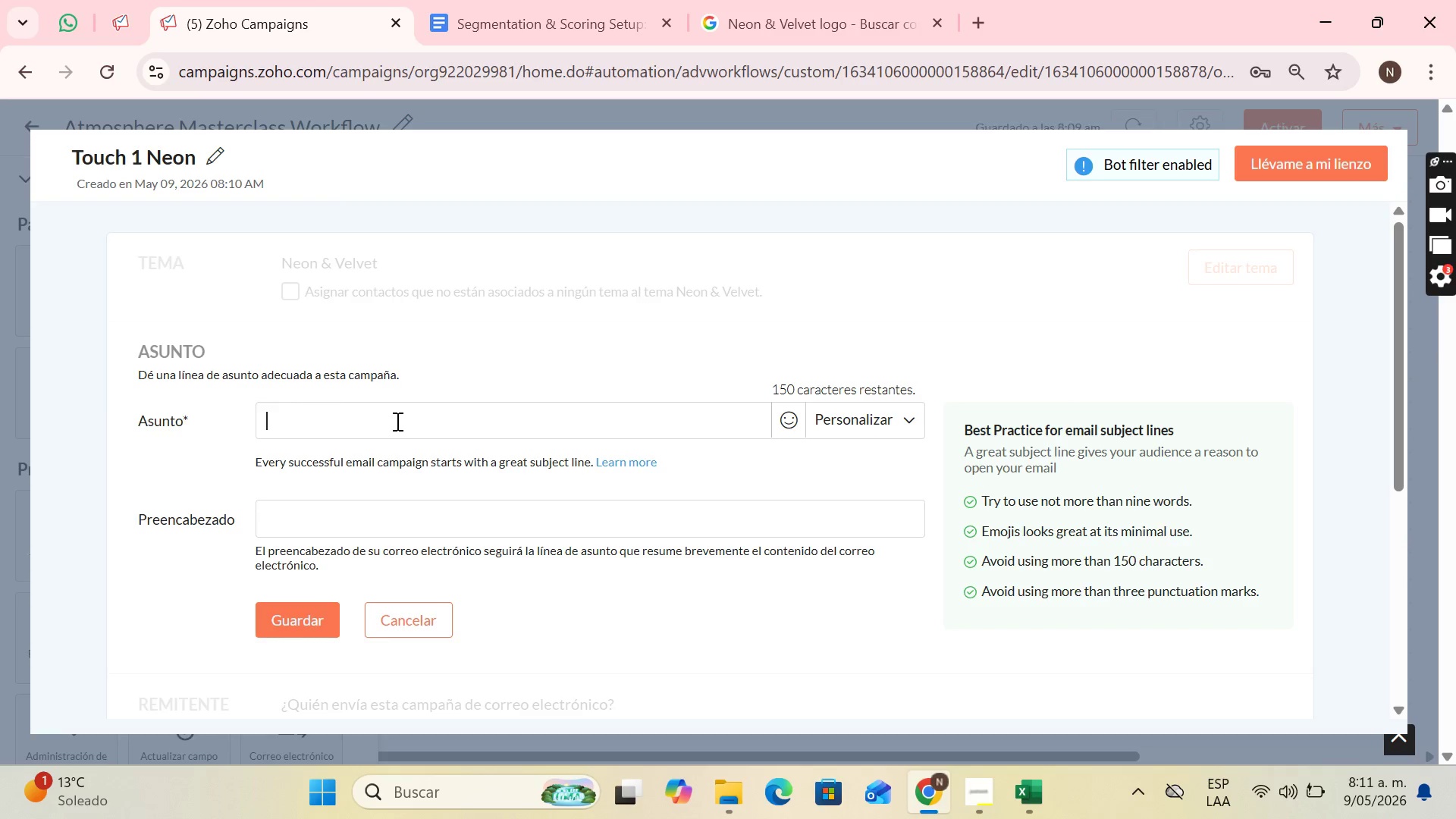 
wait(11.8)
 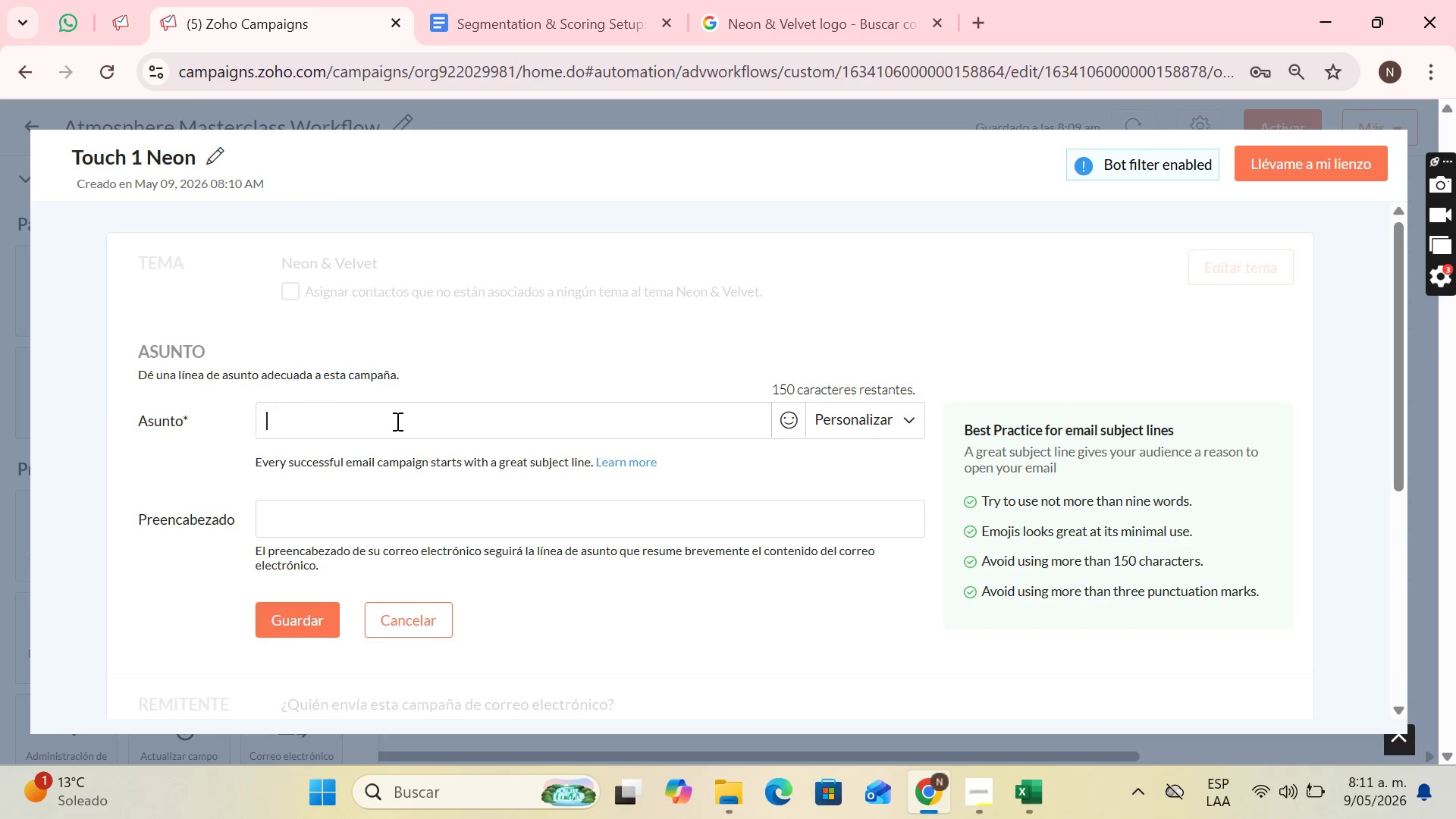 
type(The art of)
key(Backspace)
key(Backspace)
key(Backspace)
key(Backspace)
key(Backspace)
key(Backspace)
type(Art of Atmosphet)
key(Backspace)
type(re> Lesson 01 )
 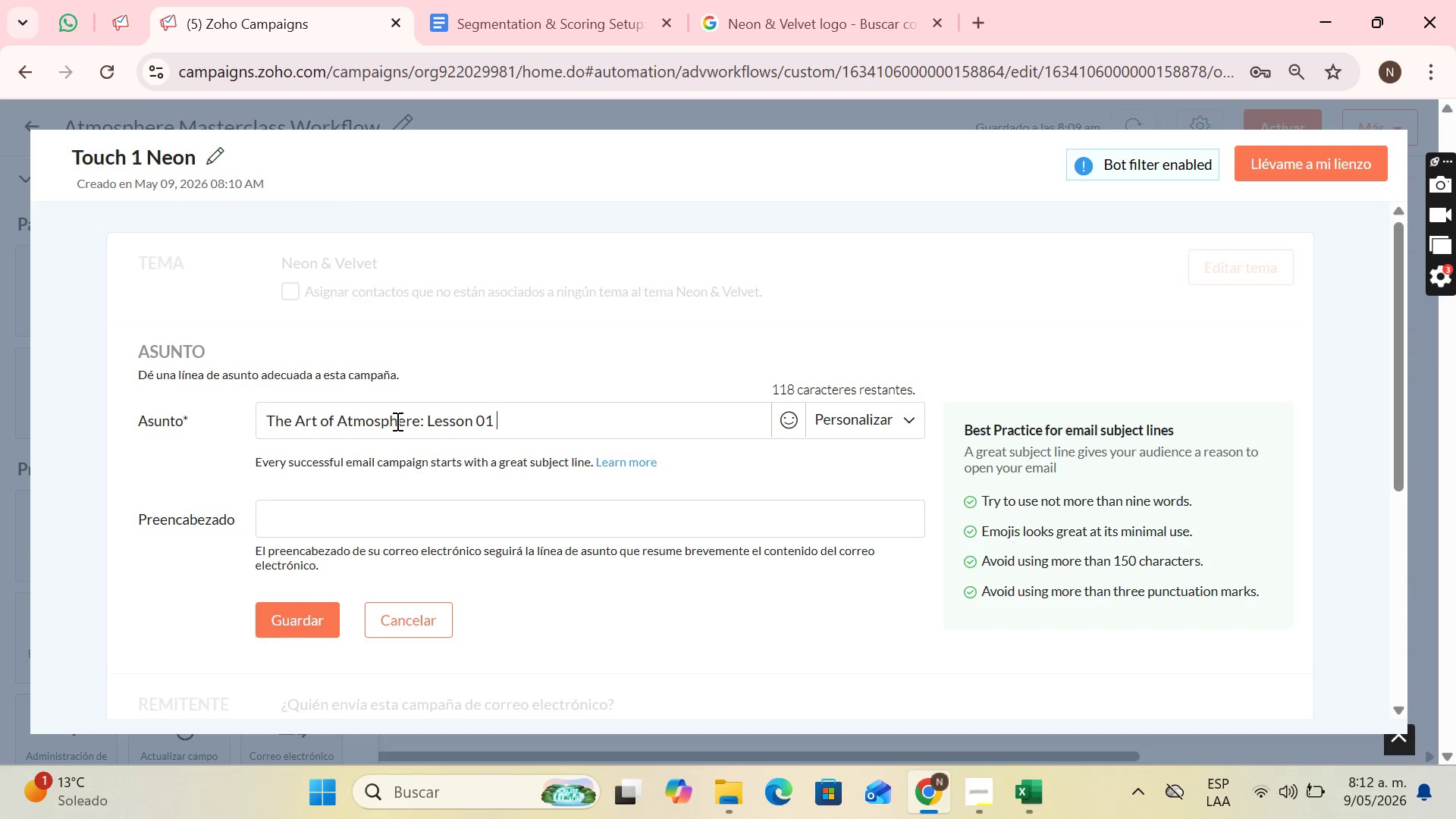 
left_click([874, 412])
 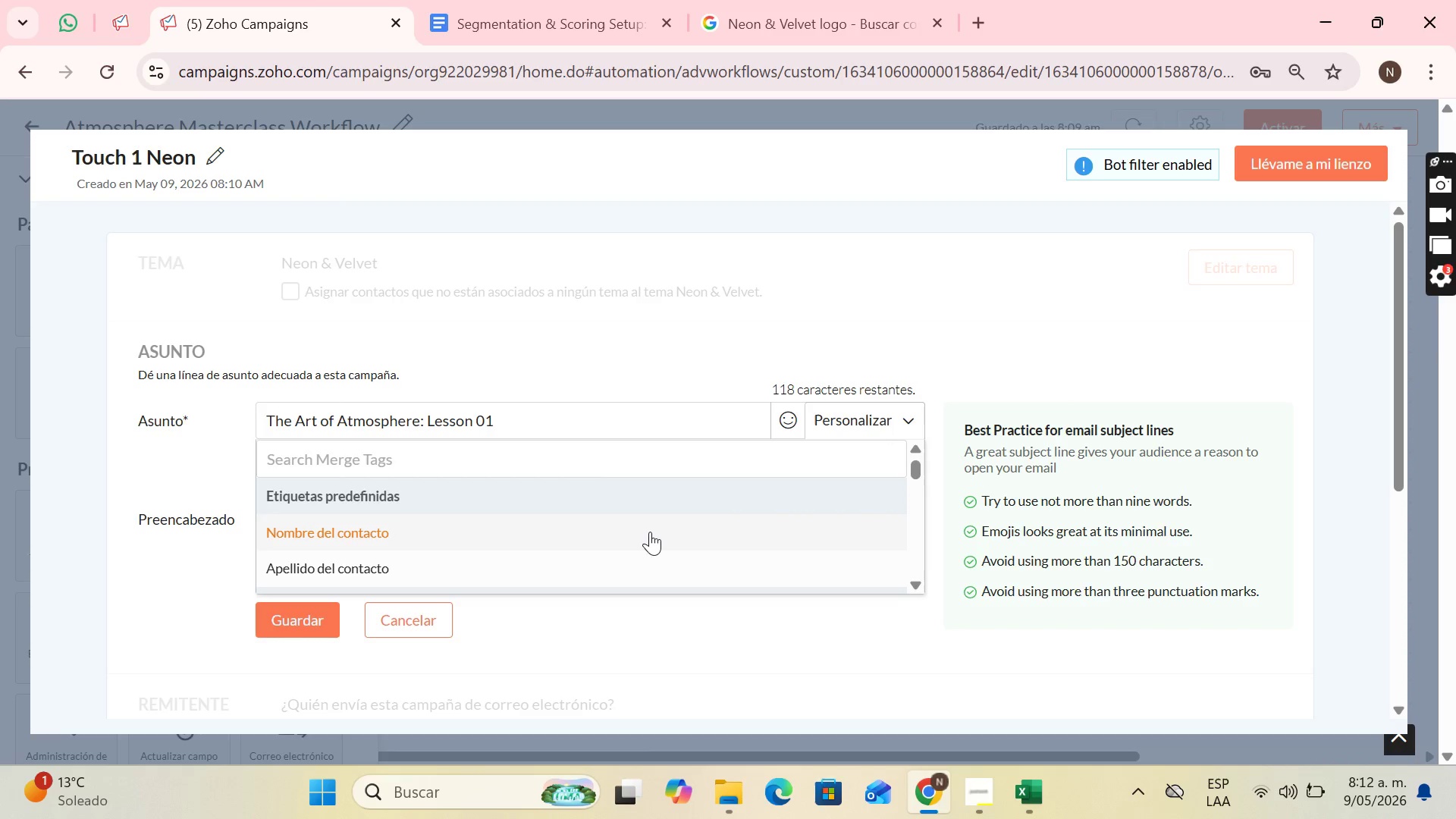 
left_click([645, 532])
 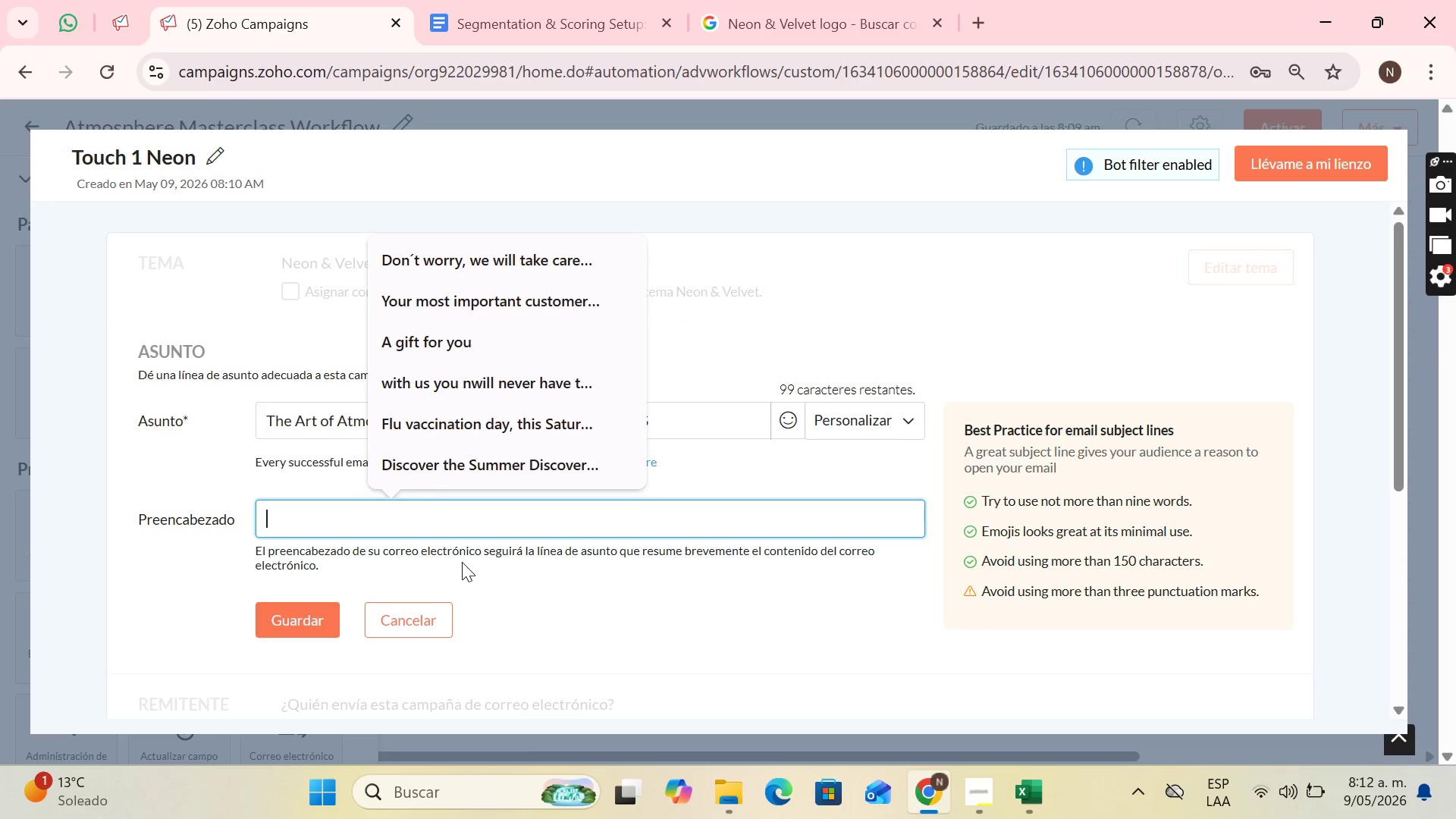 
wait(11.22)
 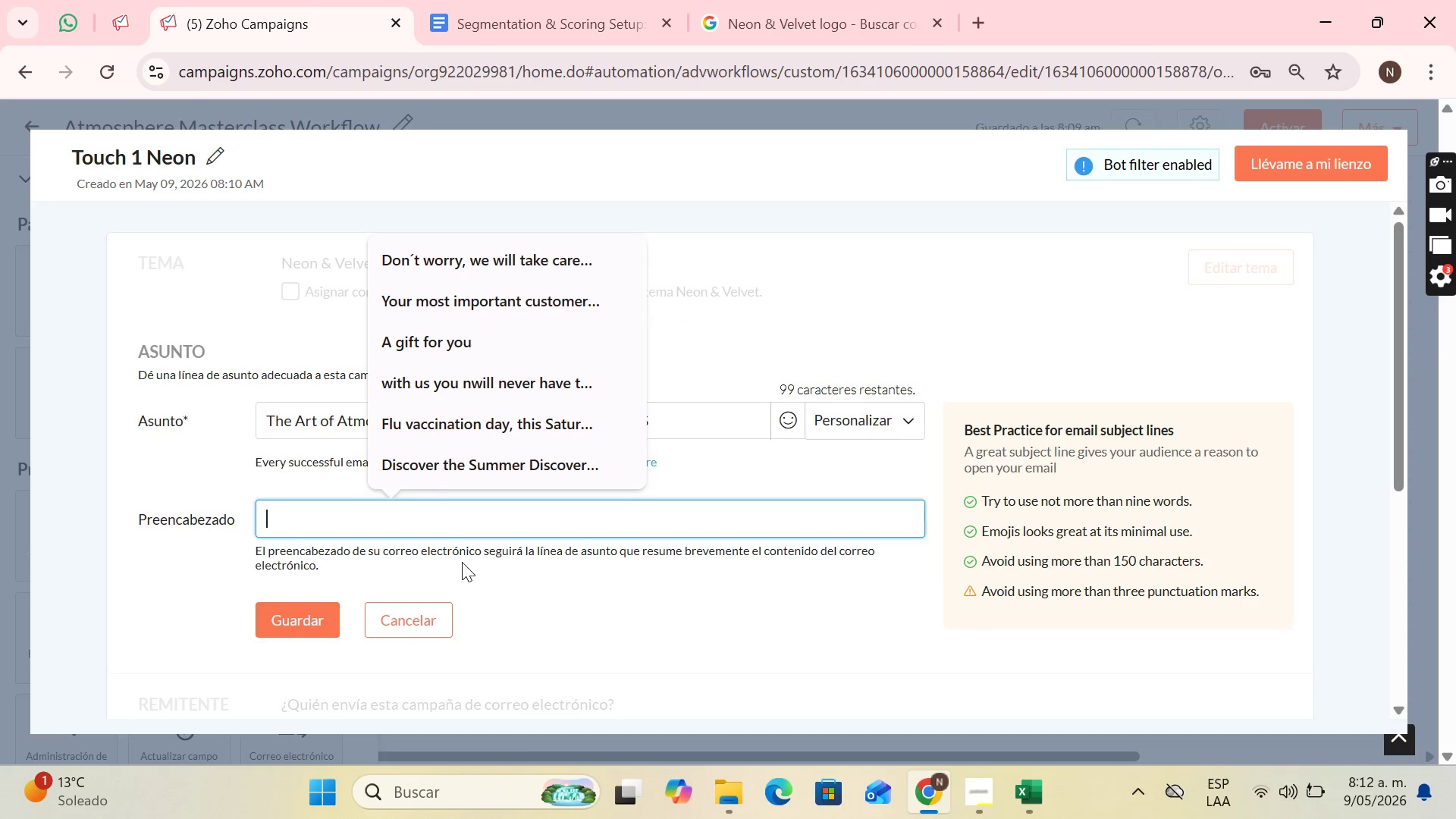 
type(Welcoo)
key(Backspace)
type(meto )
key(Backspace)
key(Backspace)
key(Backspace)
type( to an exclusive )
 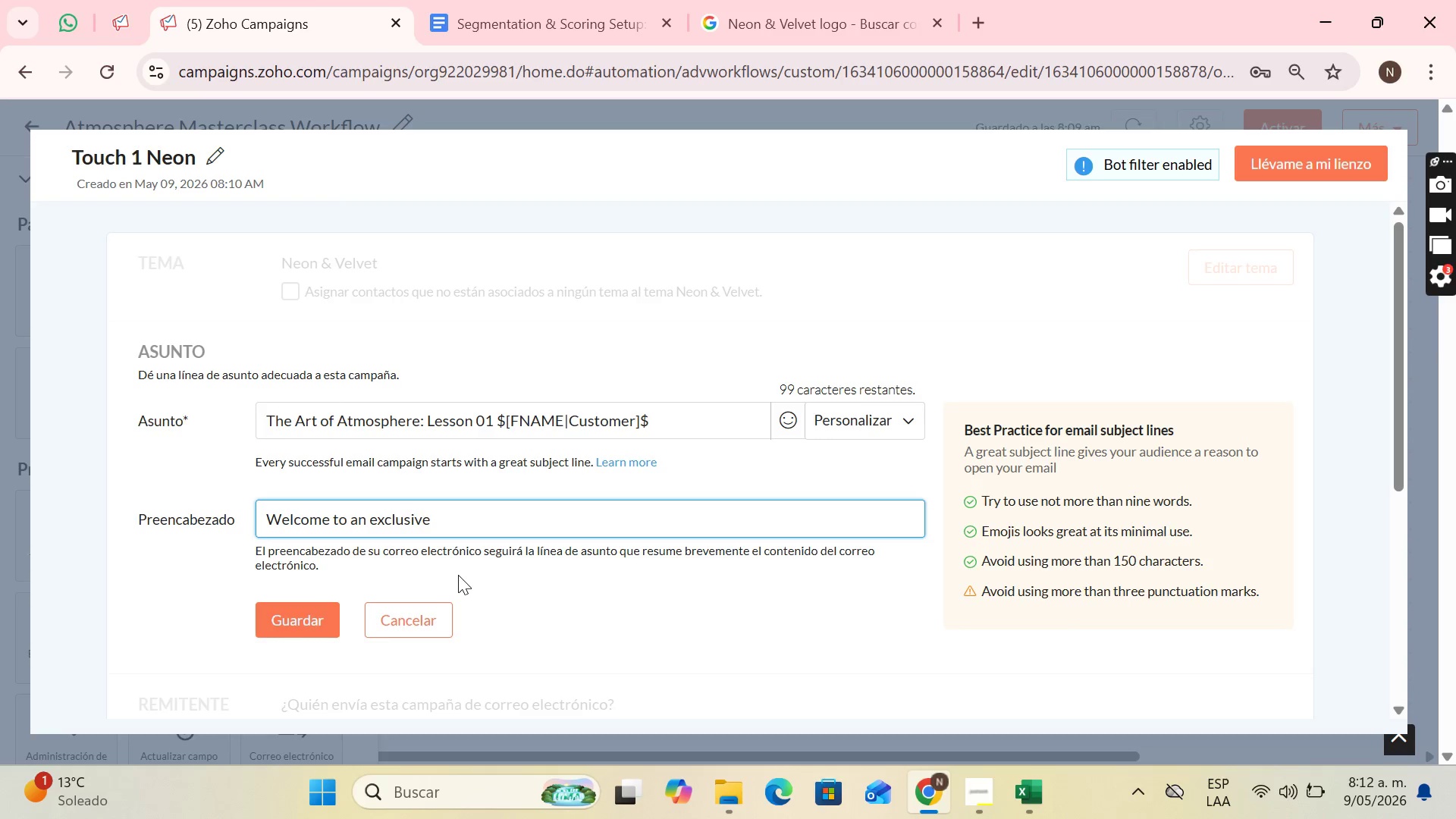 
type(exploration of high.)
key(Backspace)
type(-end event design)
 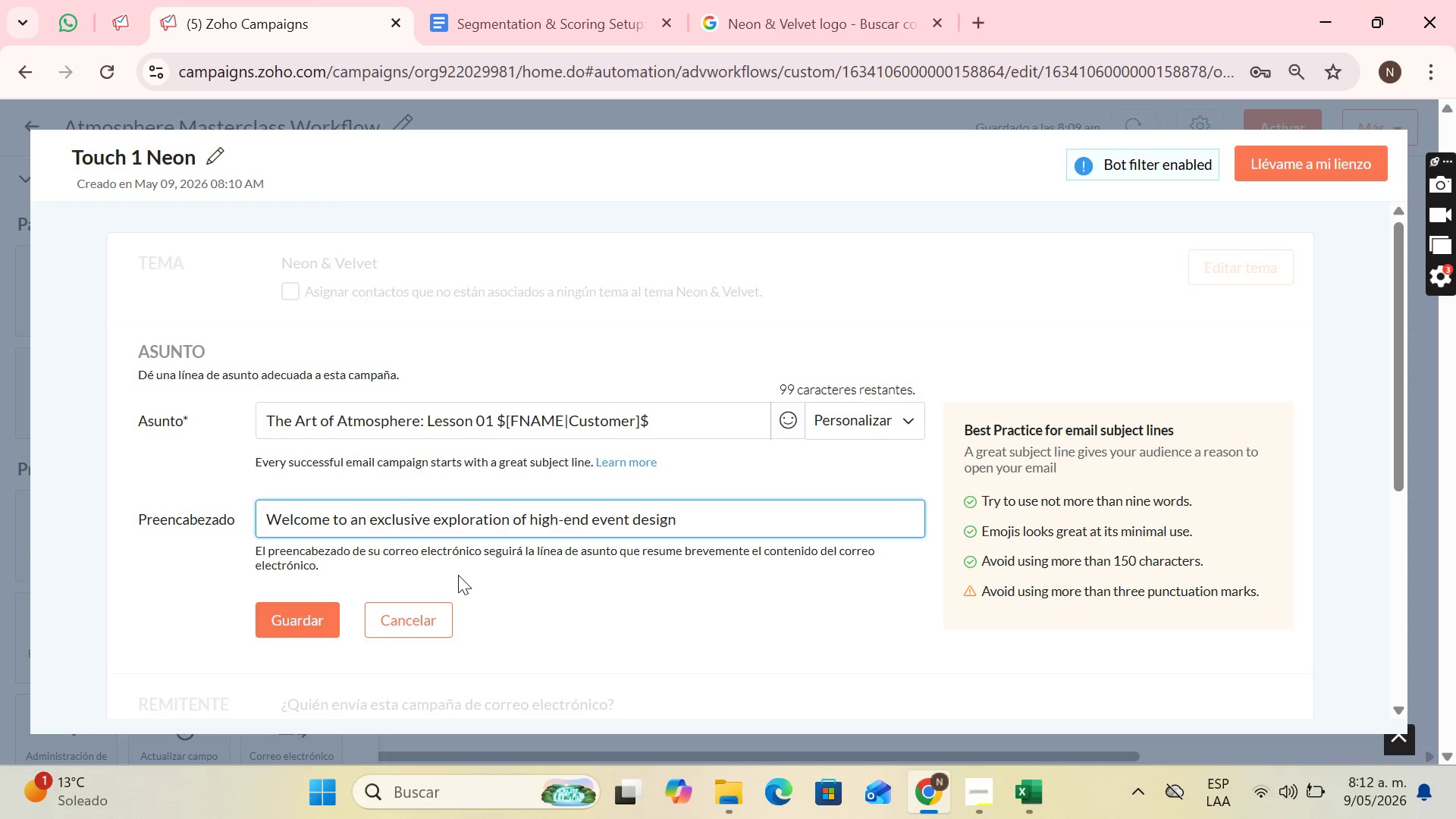 
scroll: coordinate [472, 567], scroll_direction: down, amount: 2.0
 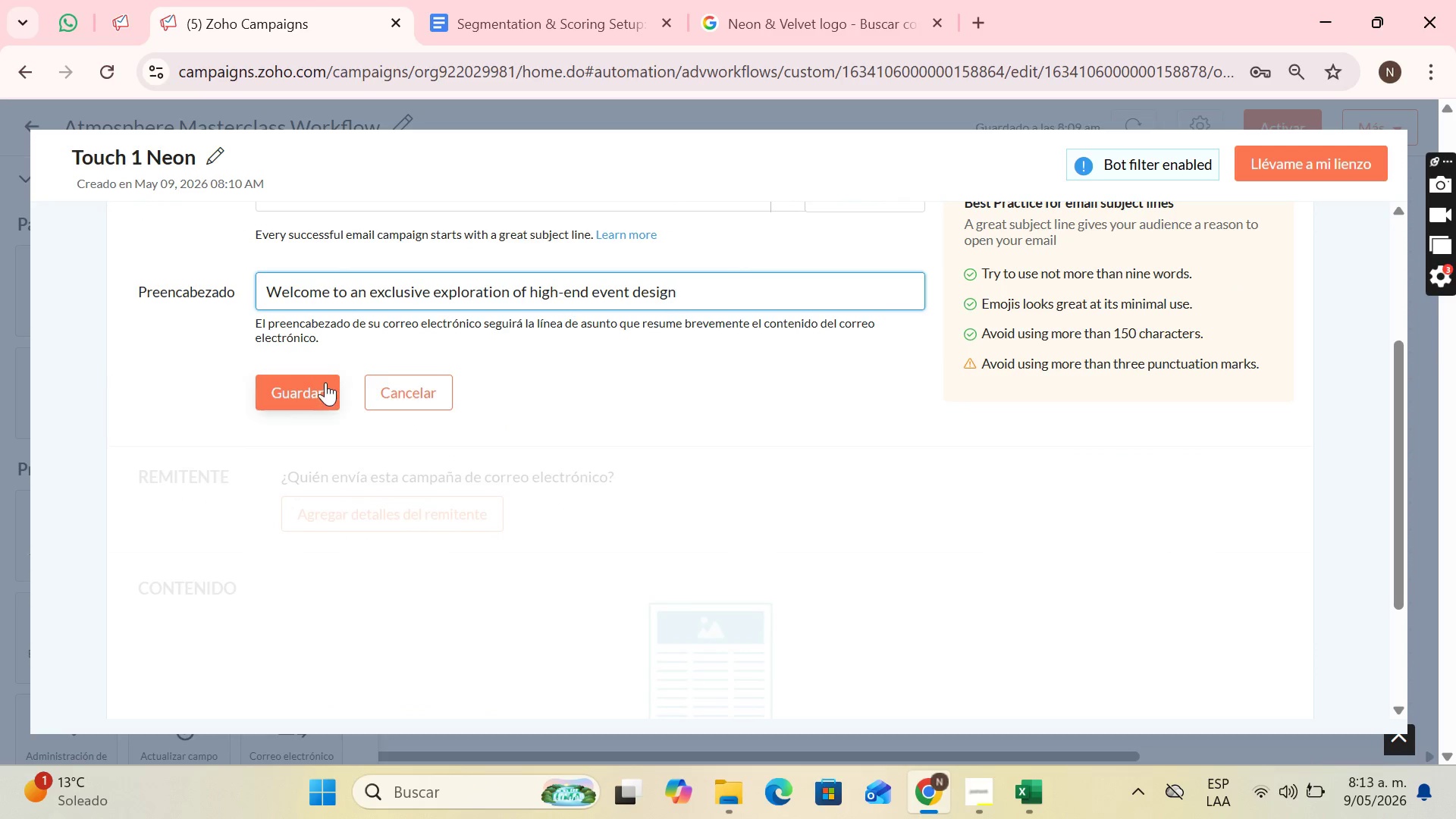 
left_click([325, 382])
 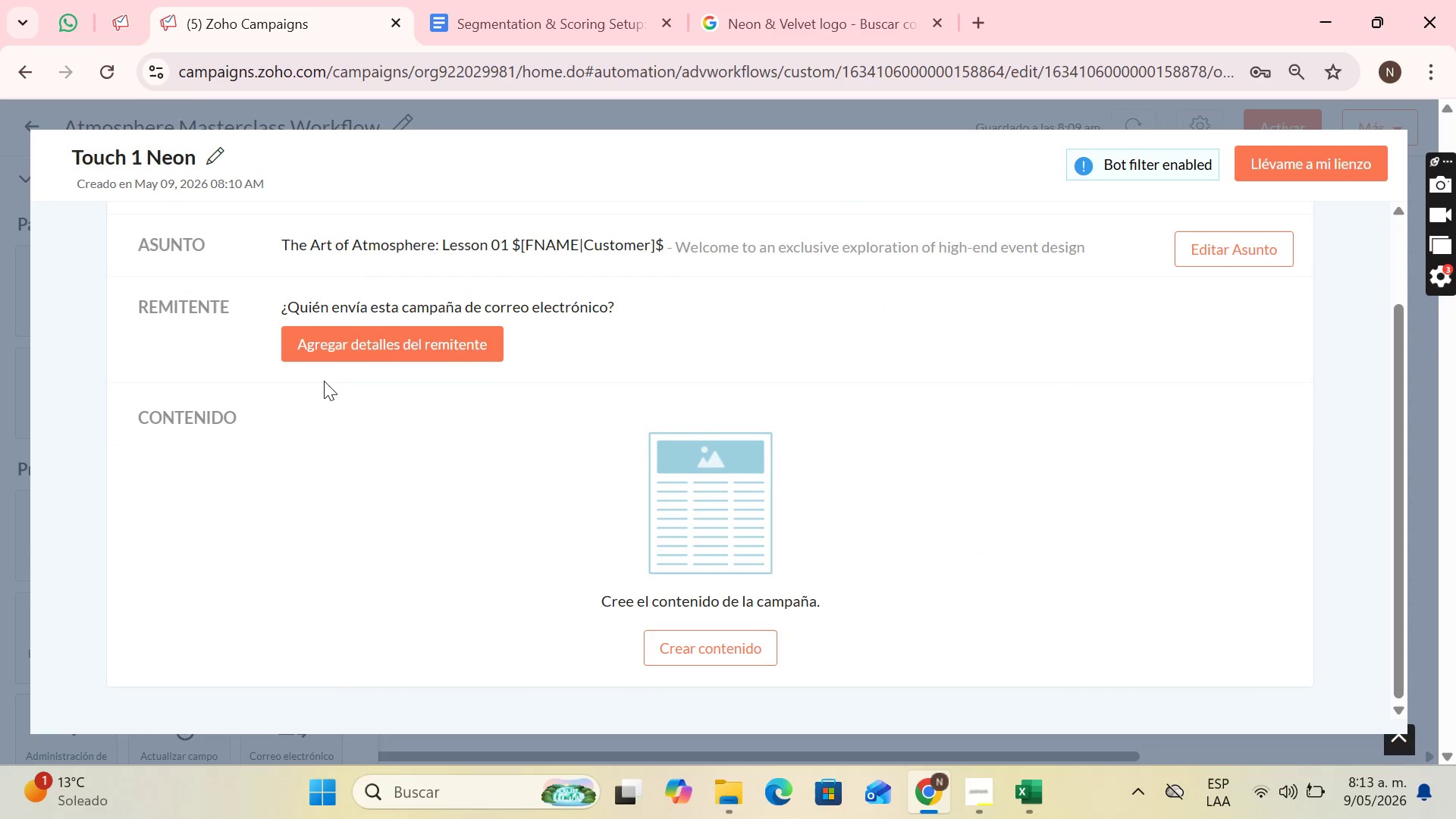 
left_click_drag(start_coordinate=[330, 354], to_coordinate=[325, 355])
 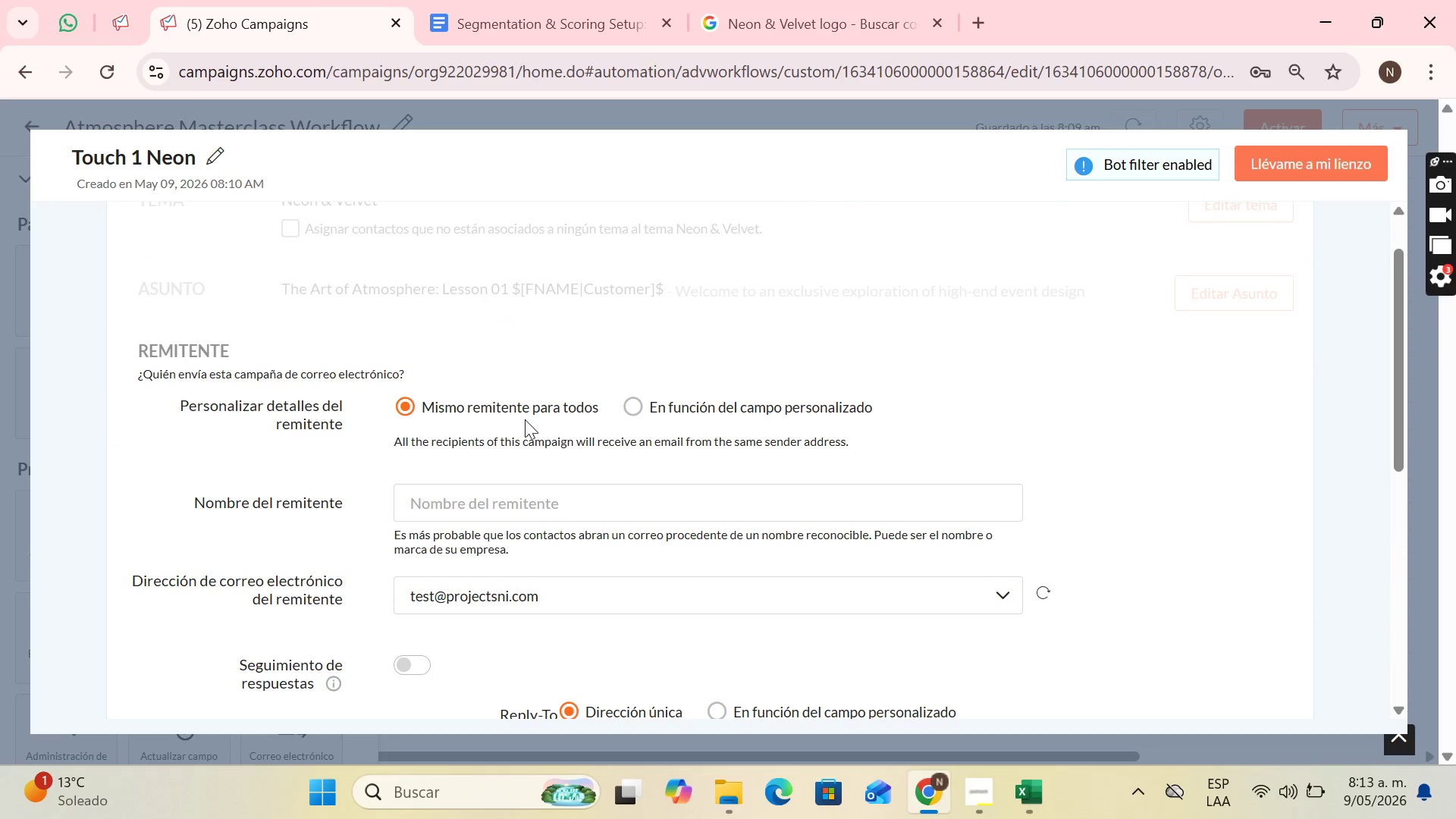 
scroll: coordinate [537, 440], scroll_direction: down, amount: 1.0
 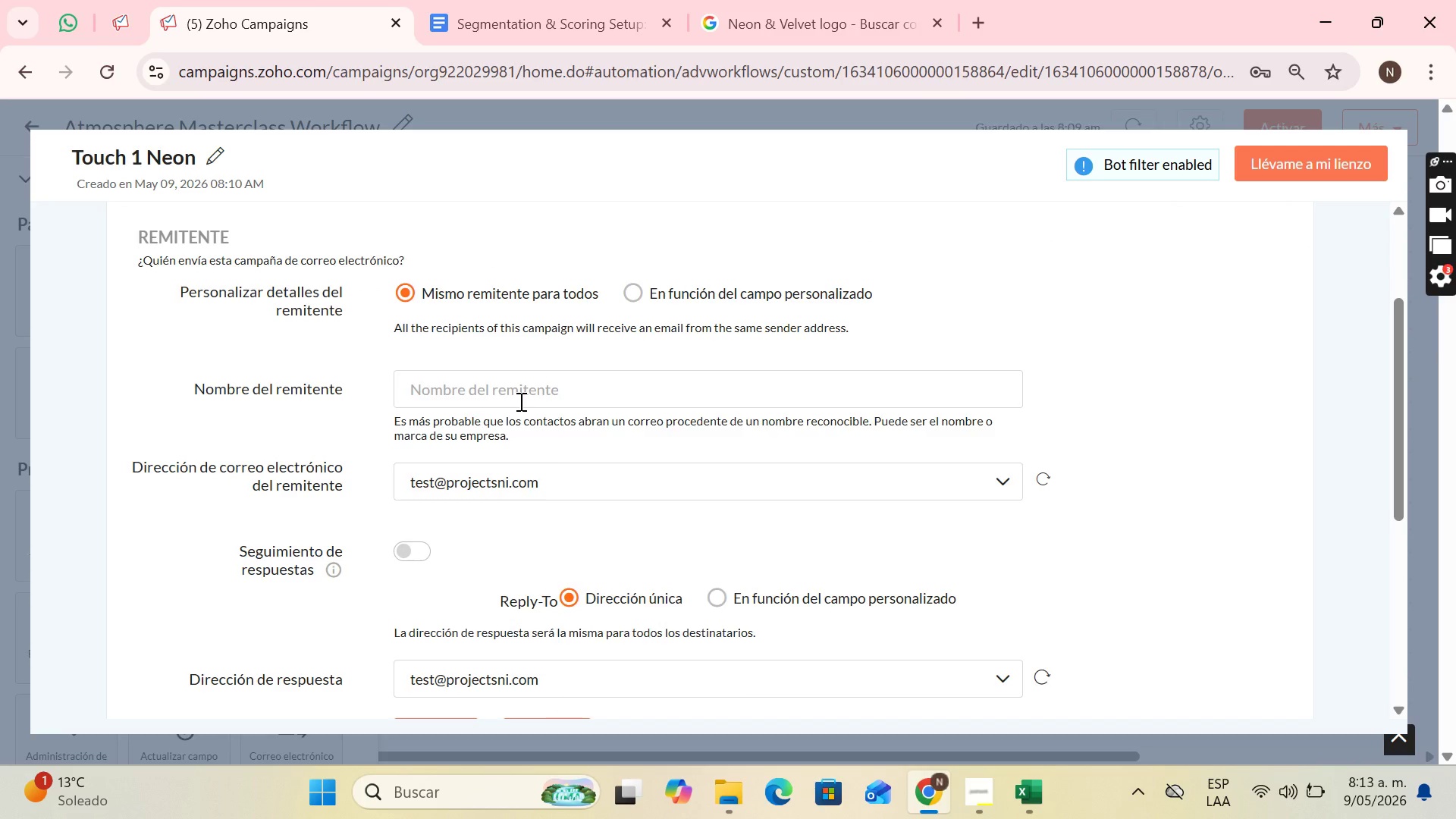 
left_click([519, 401])
 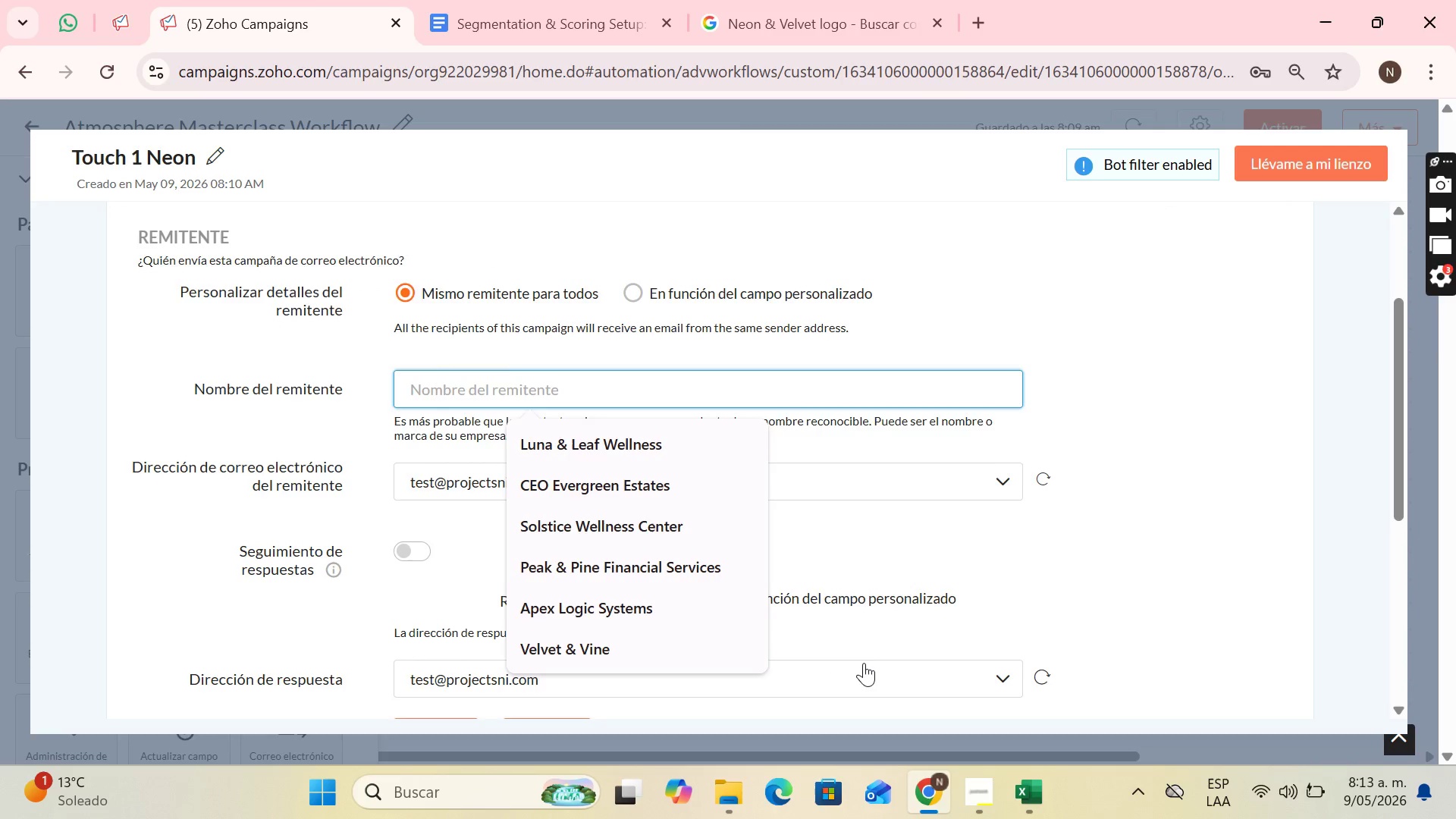 
scroll: coordinate [864, 664], scroll_direction: down, amount: 1.0
 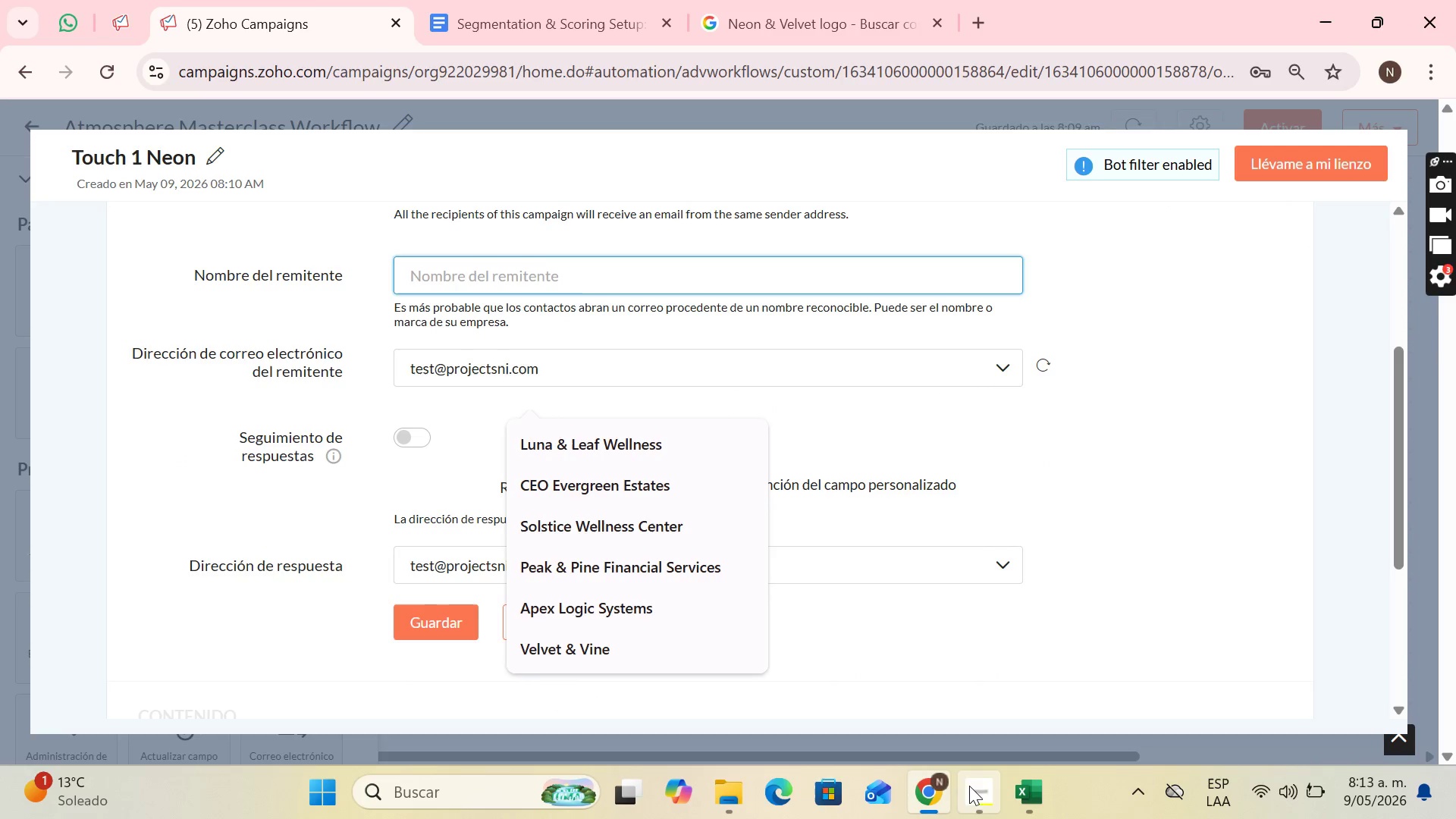 
left_click([977, 786])